 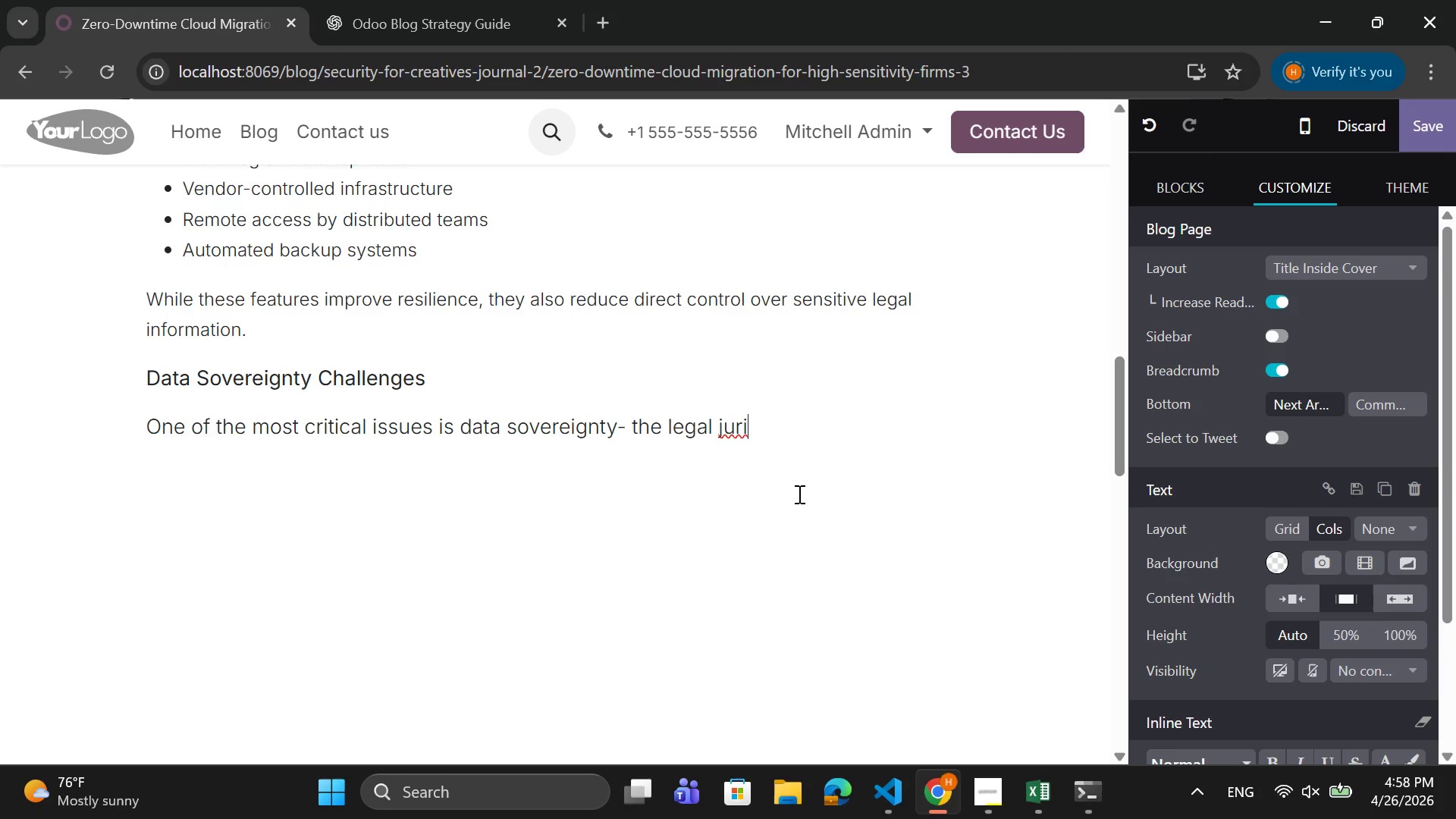 
type(sdiction gover)
 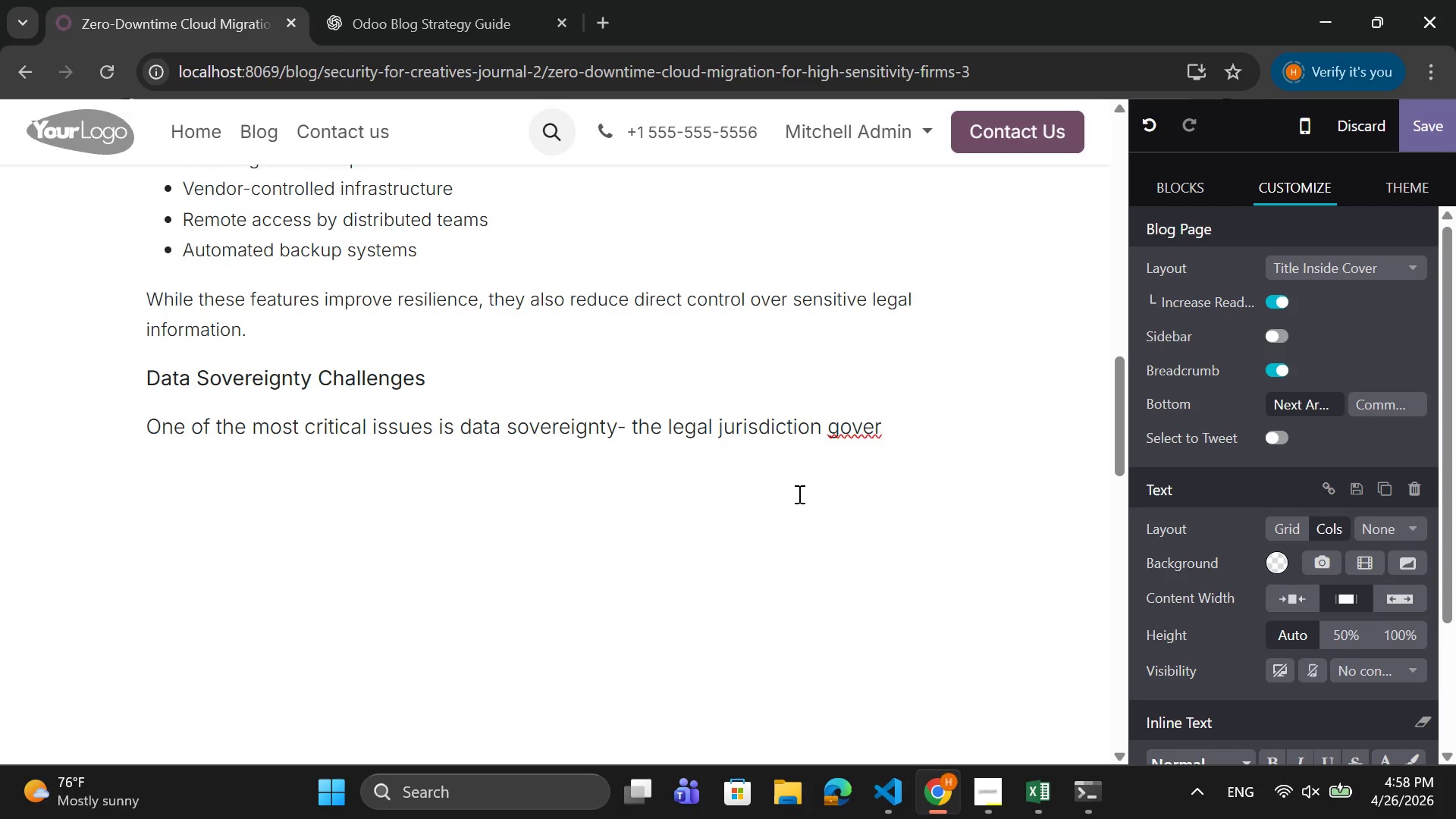 
type(ning stored ds)
key(Backspace)
type(ata.)
 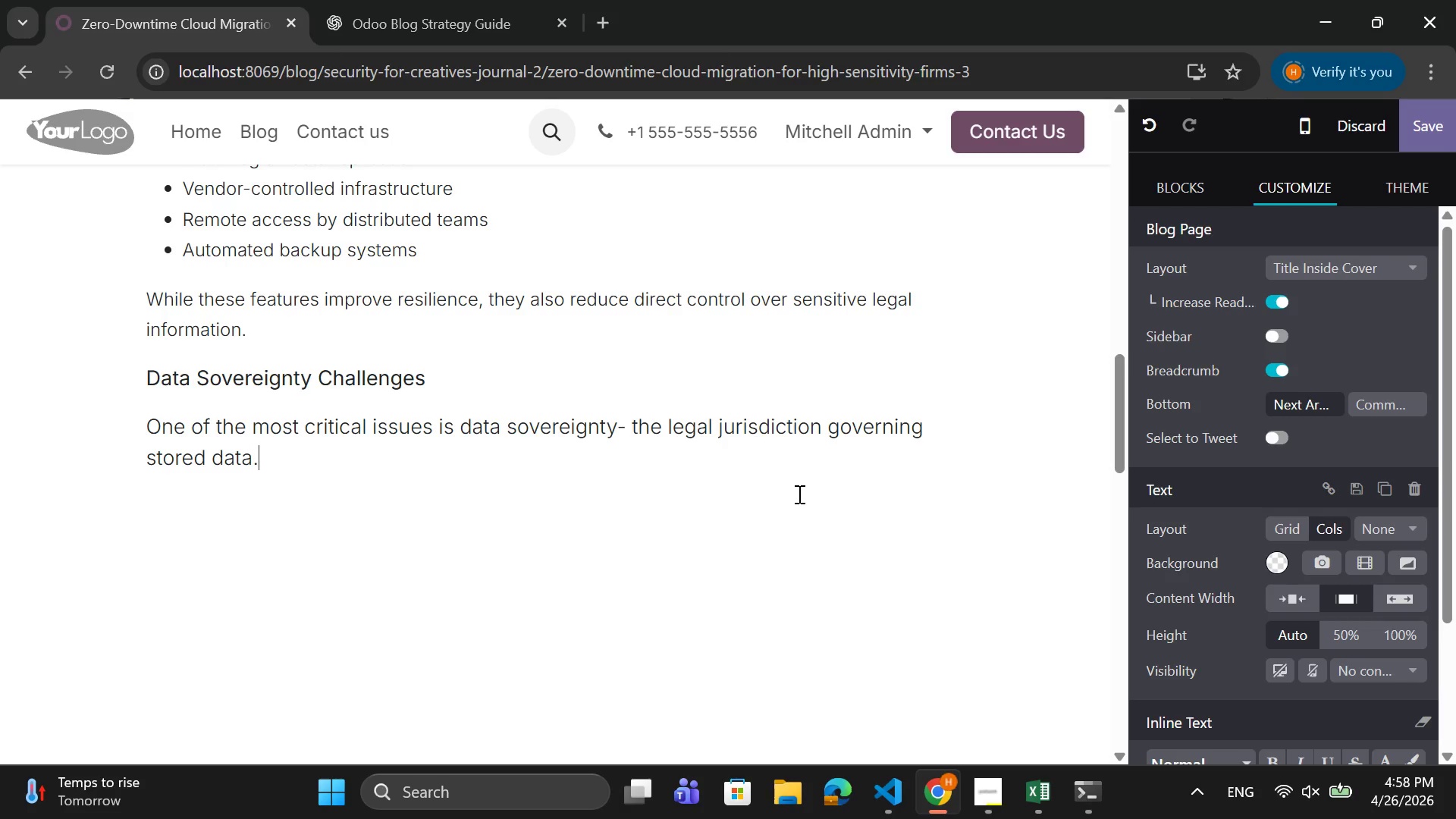 
key(Enter)
 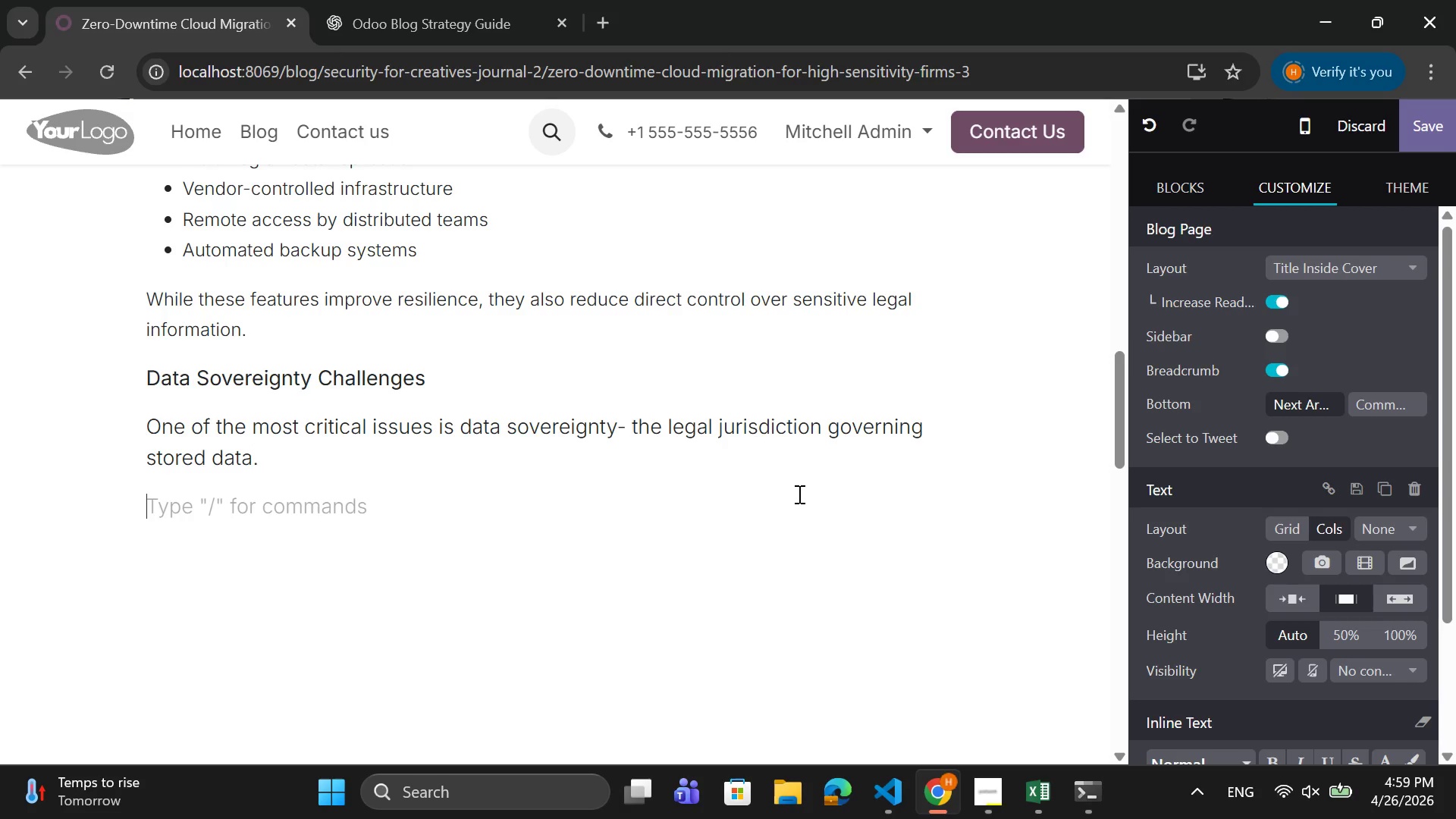 
type(Key concerns:)
 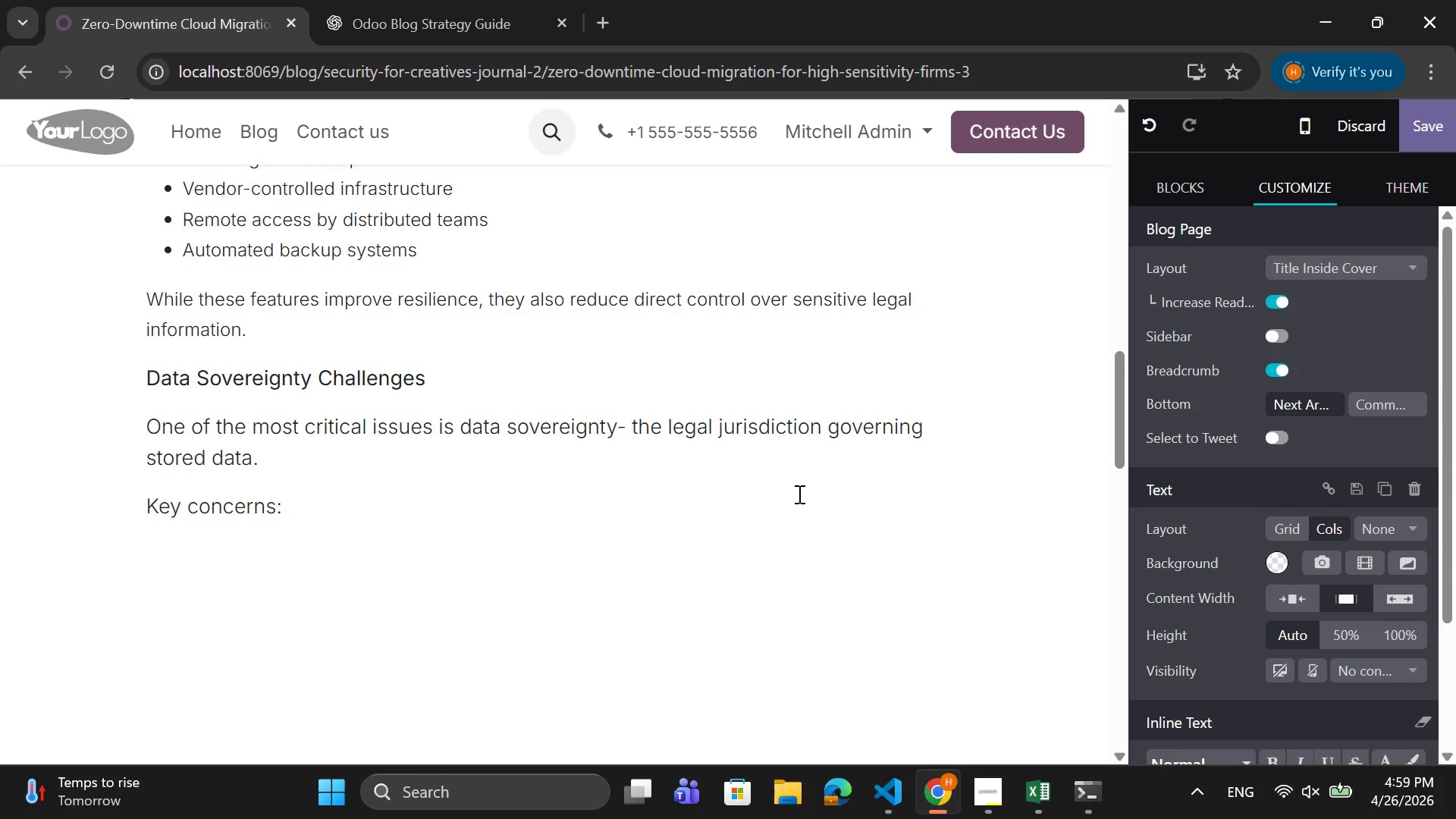 
key(Enter)
 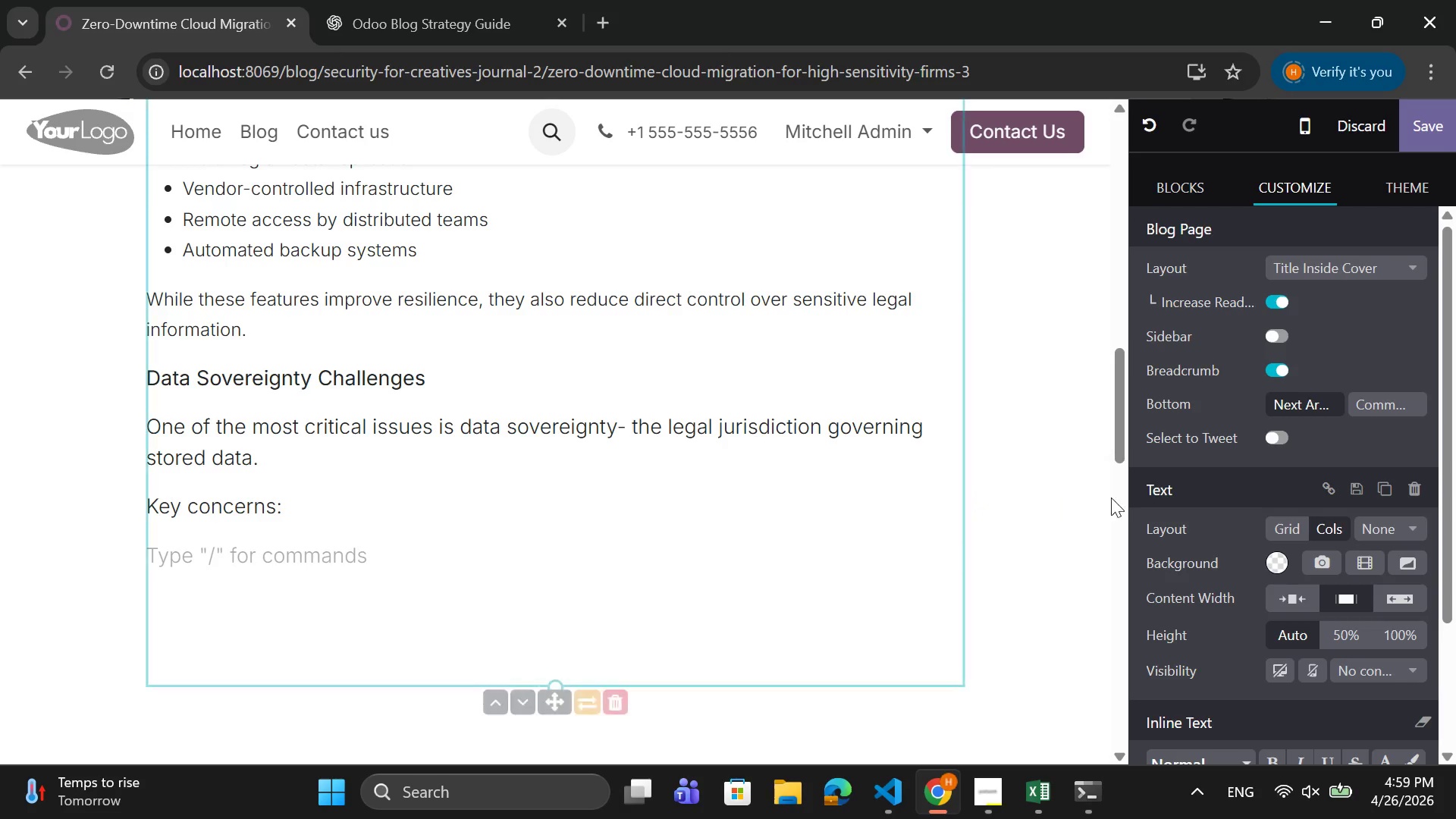 
mouse_move([1271, 526])
 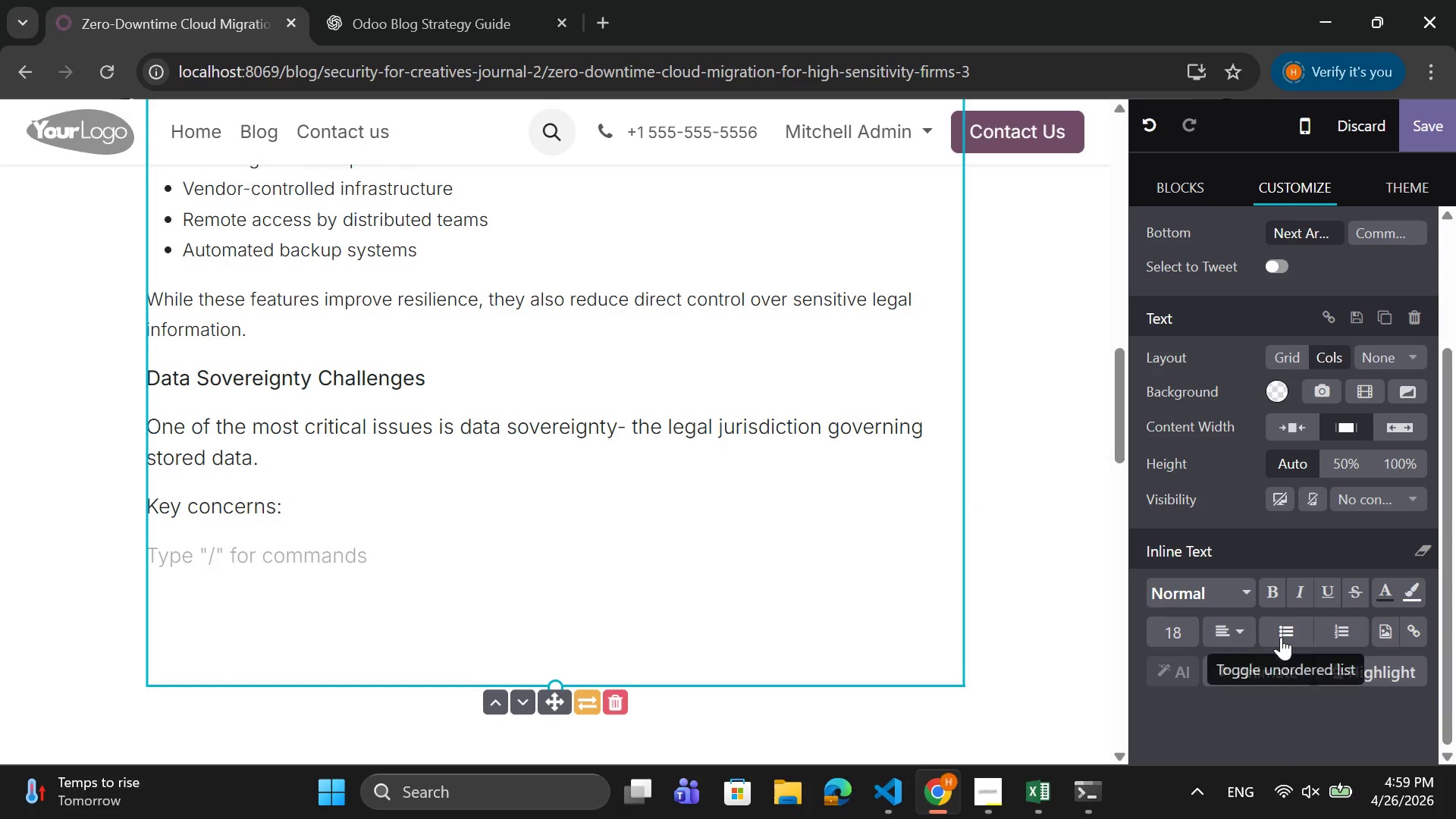 
left_click([1281, 636])
 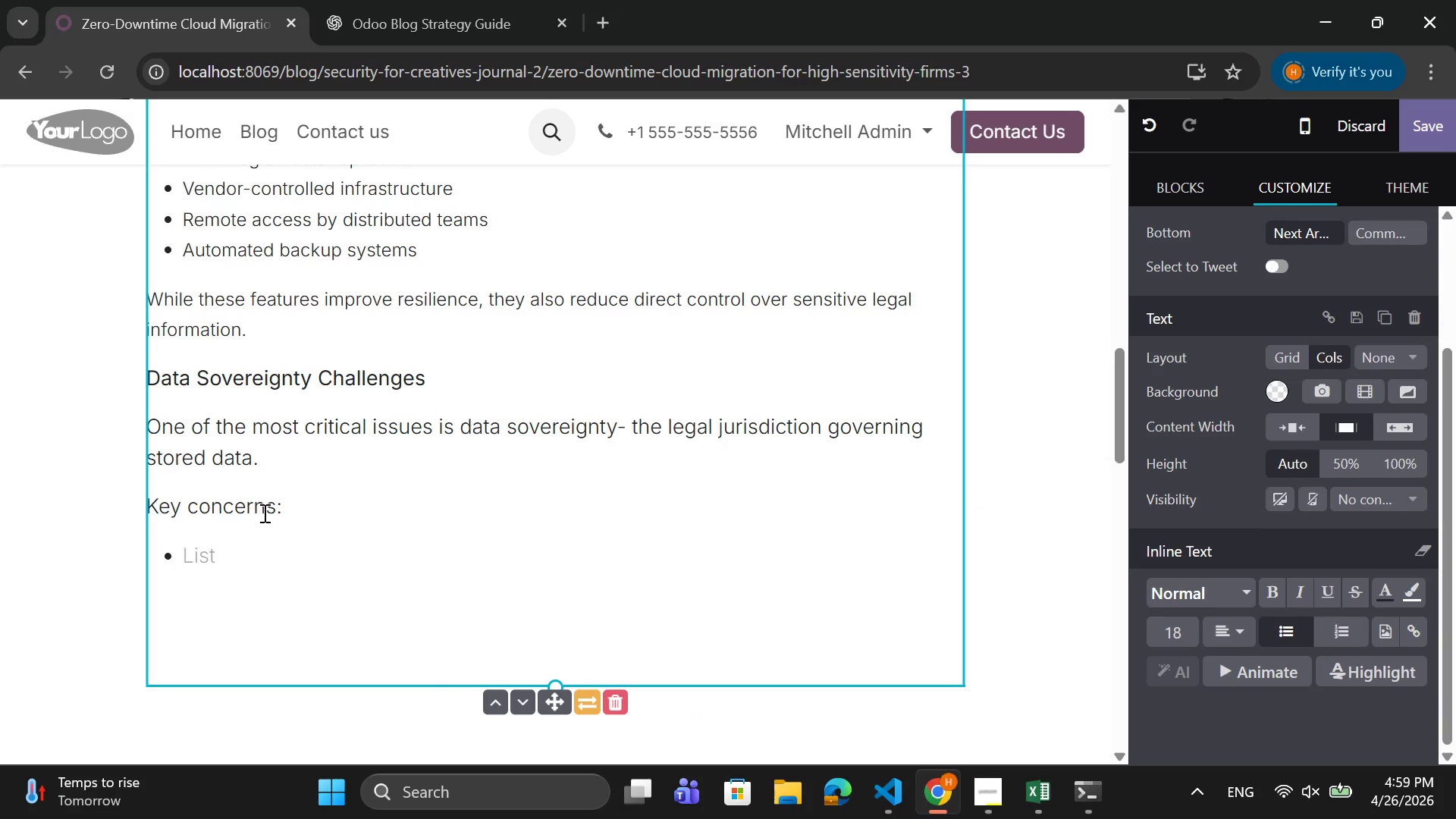 
left_click([244, 543])
 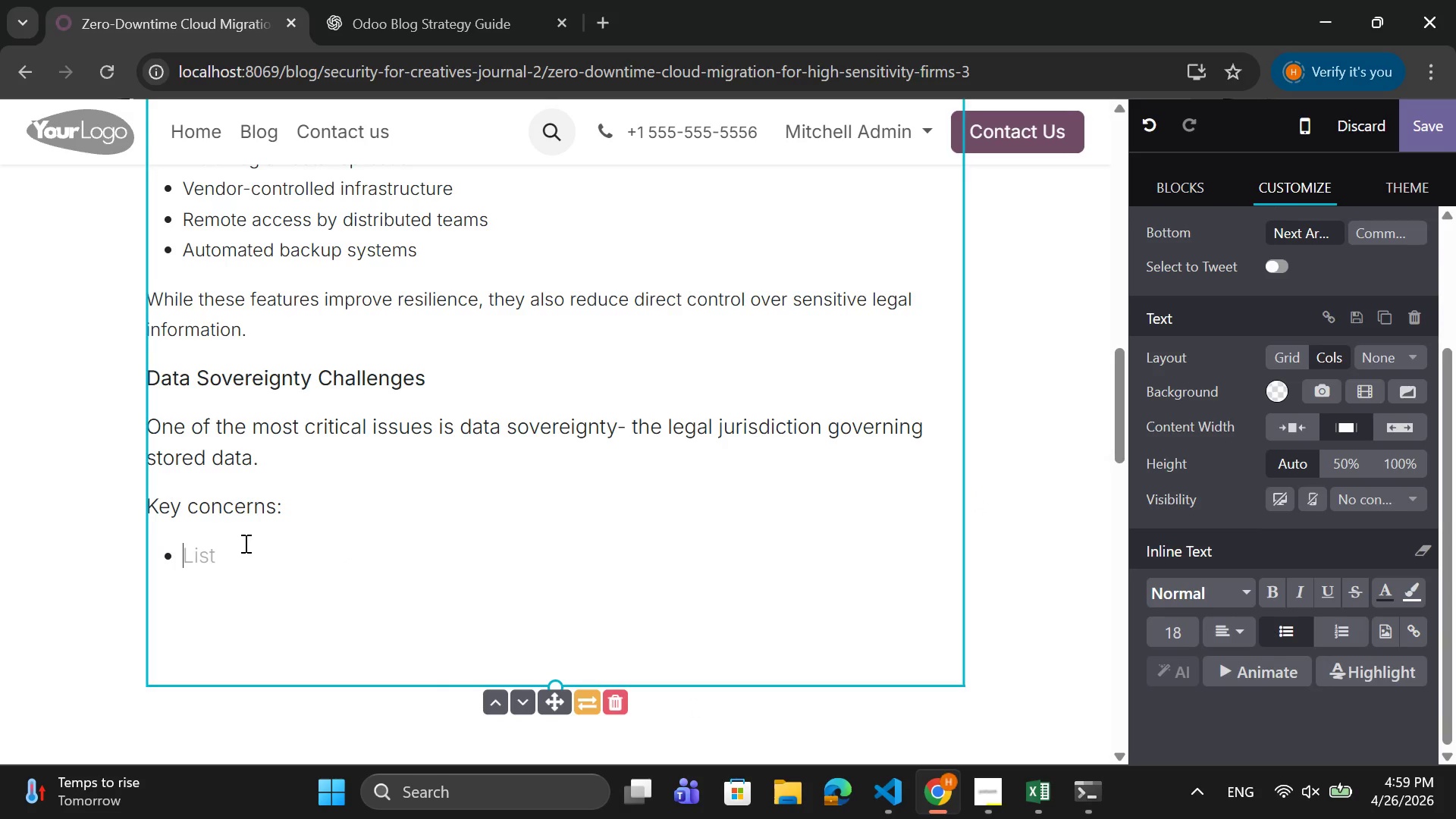 
type(Data )
 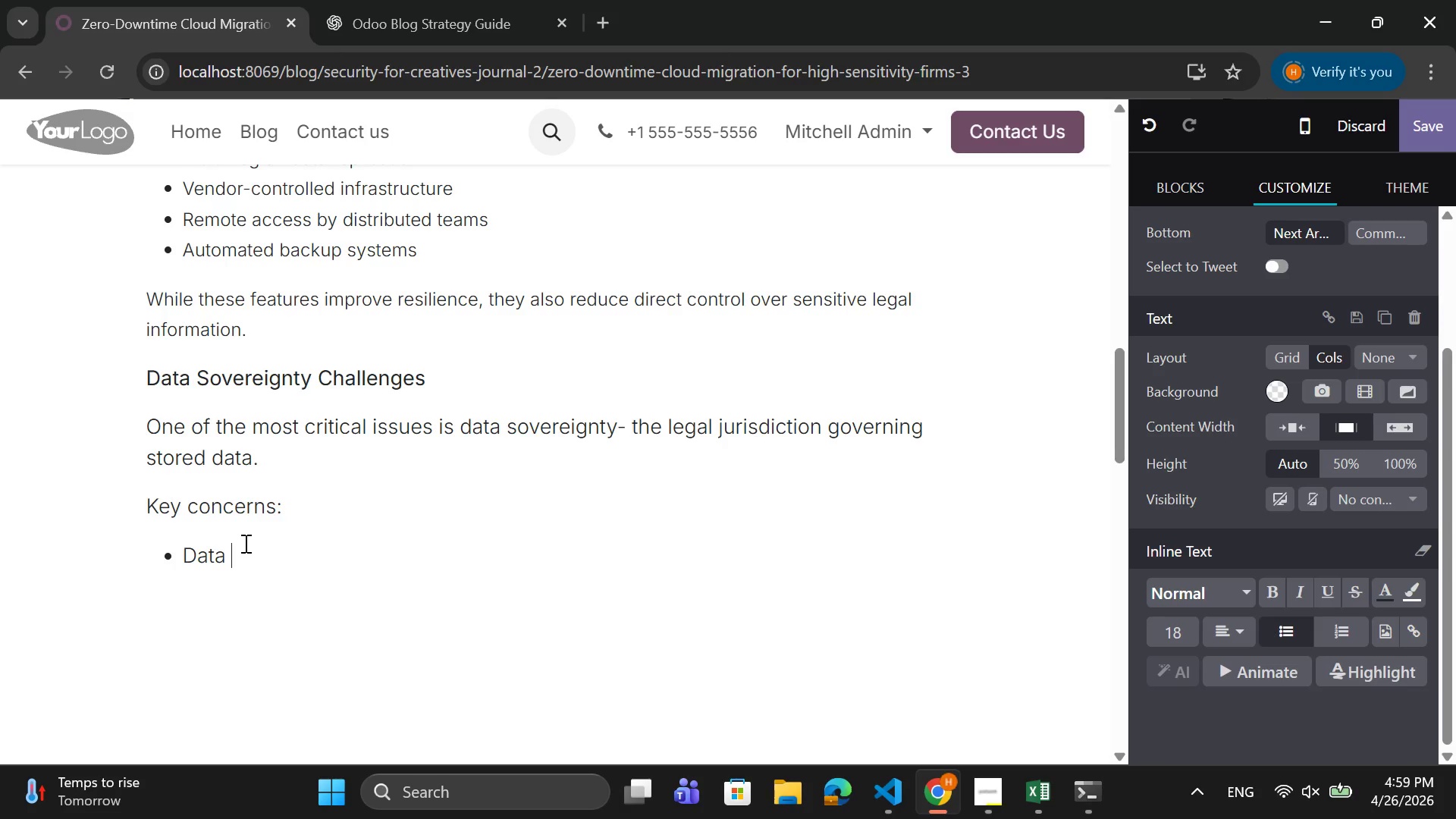 
wait(5.98)
 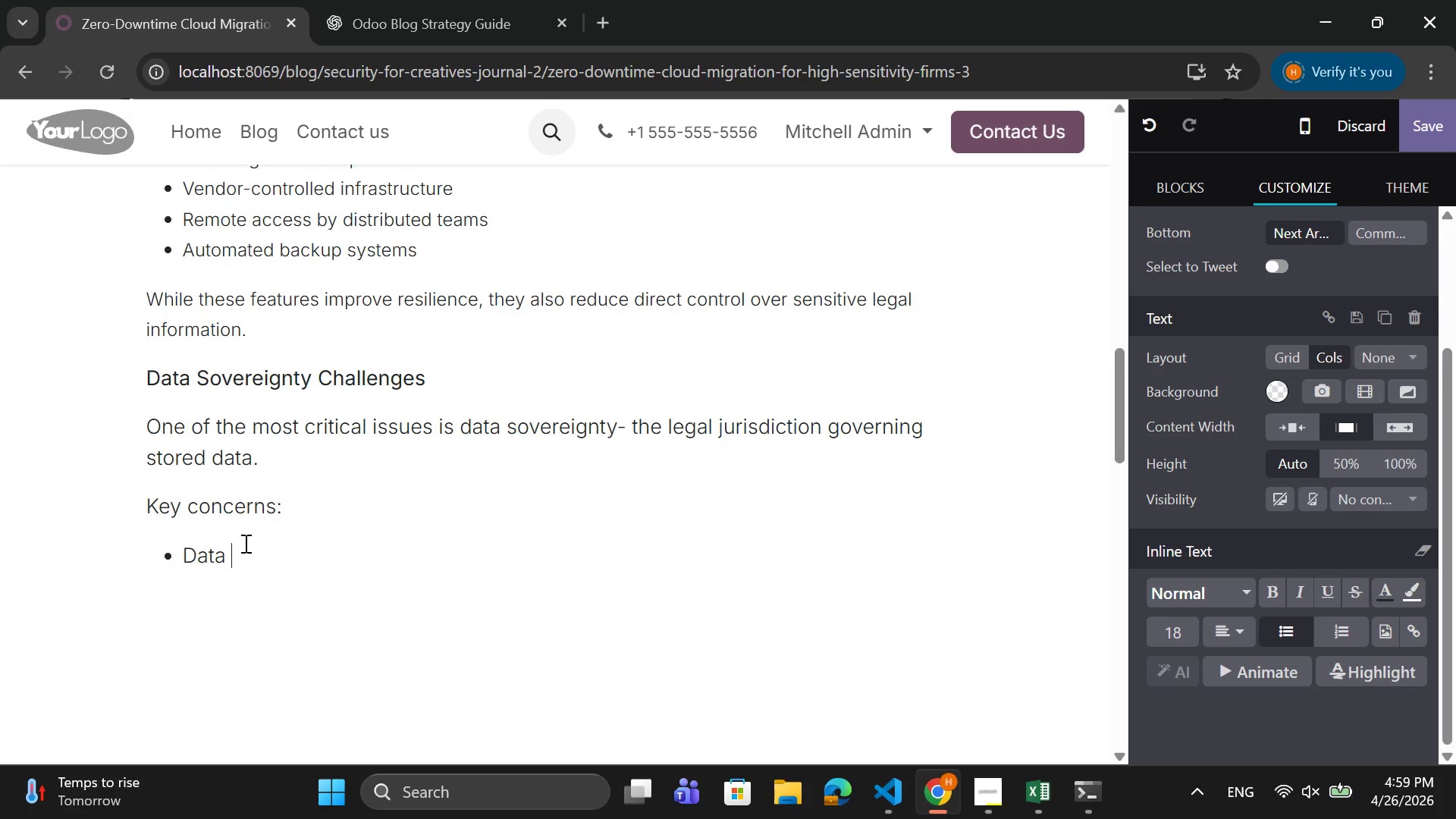 
type(S)
key(Backspace)
type(stored in foreign jurs)
 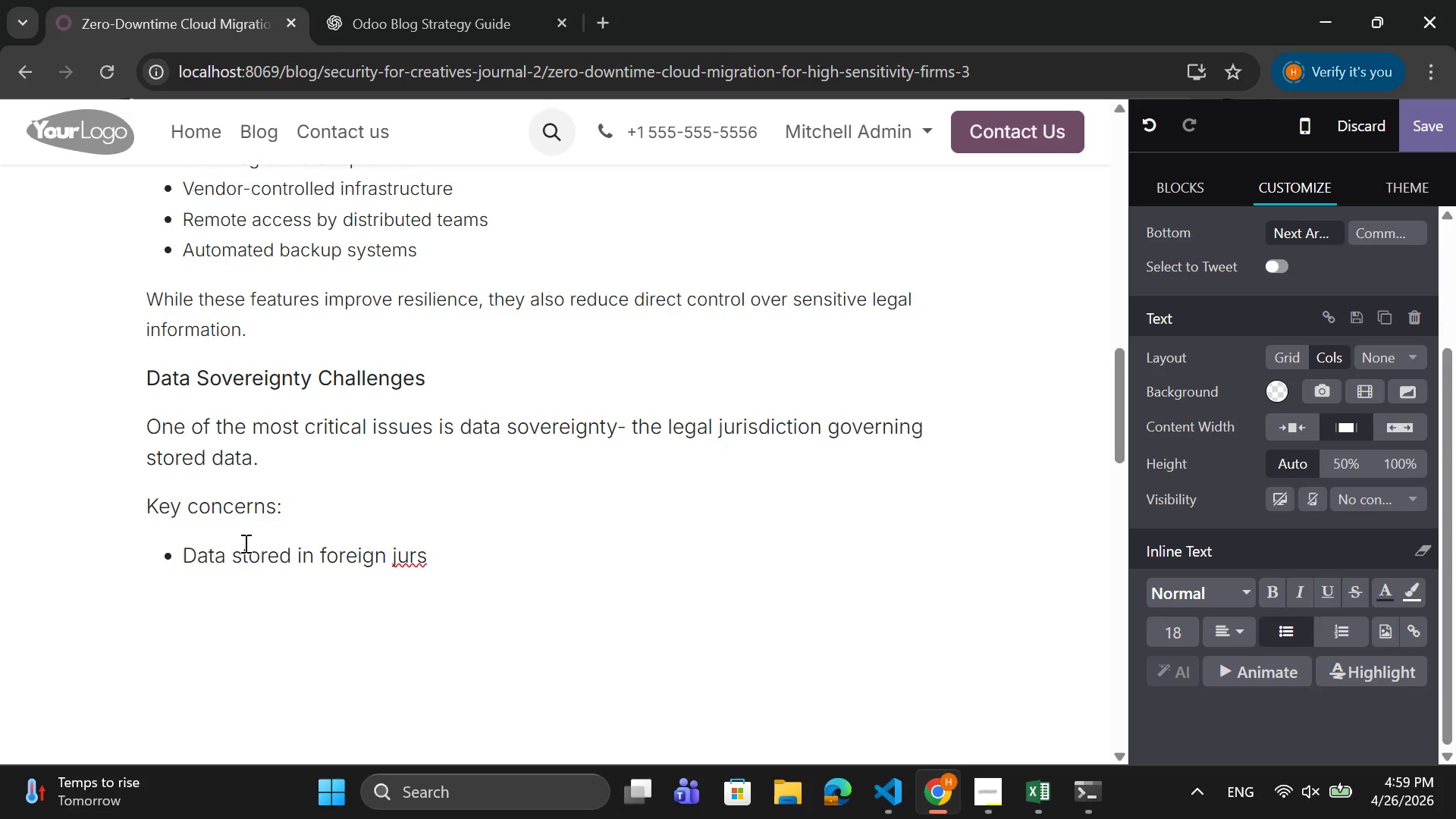 
key(Backspace)
type(isdicions)
key(Backspace)
key(Backspace)
key(Backspace)
key(Backspace)
type(tion)
 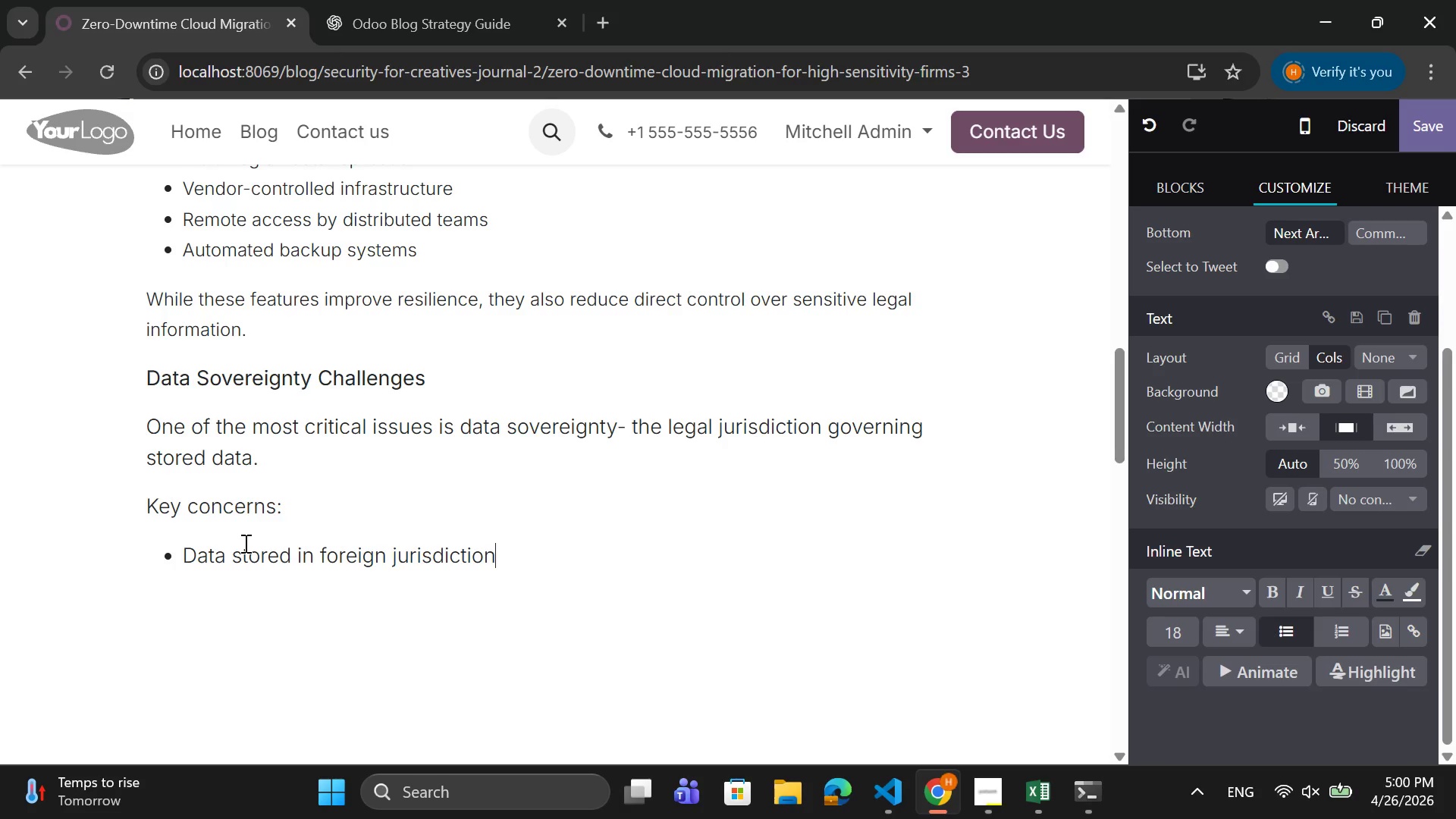 
key(Enter)
 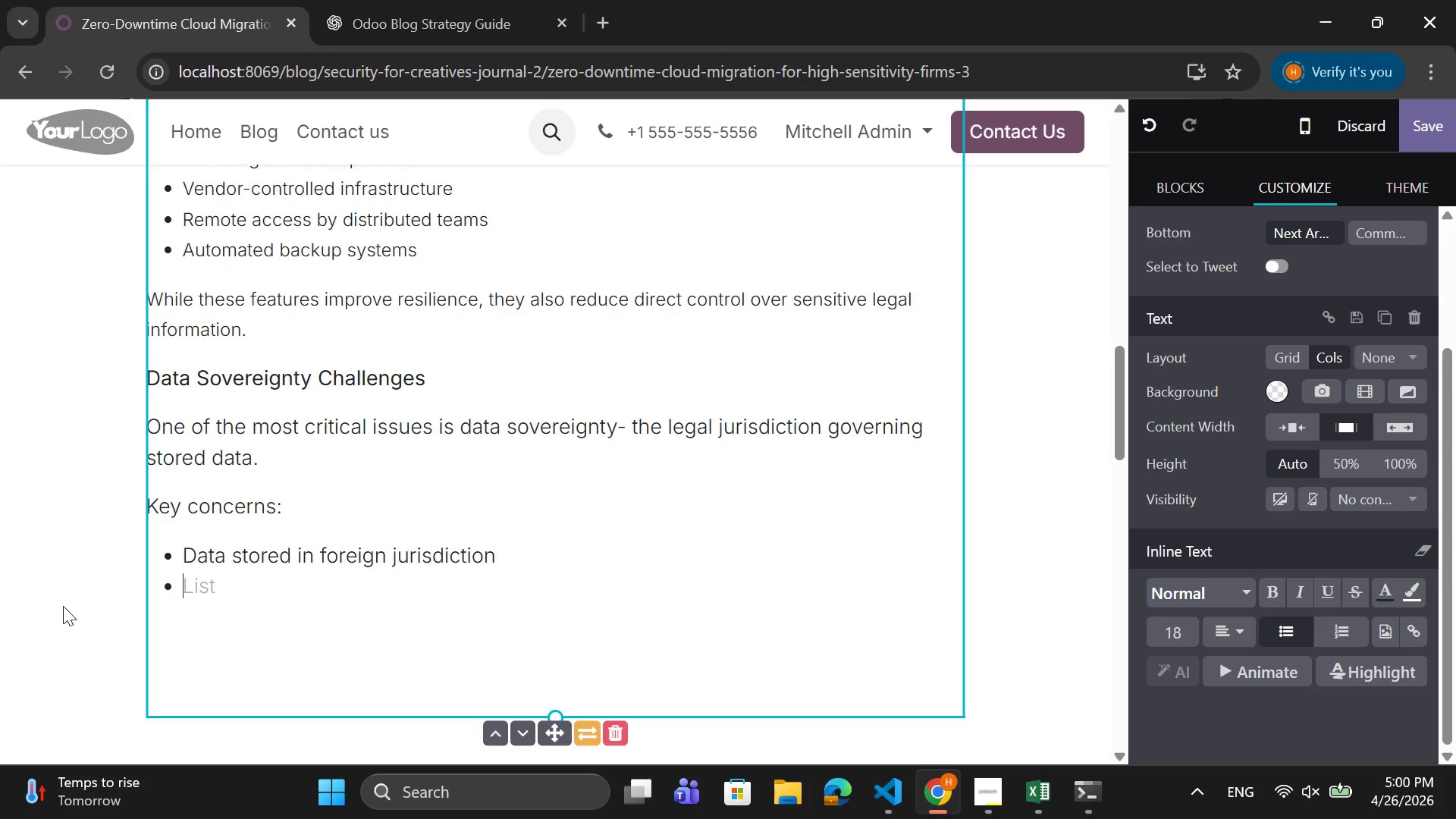 
wait(9.42)
 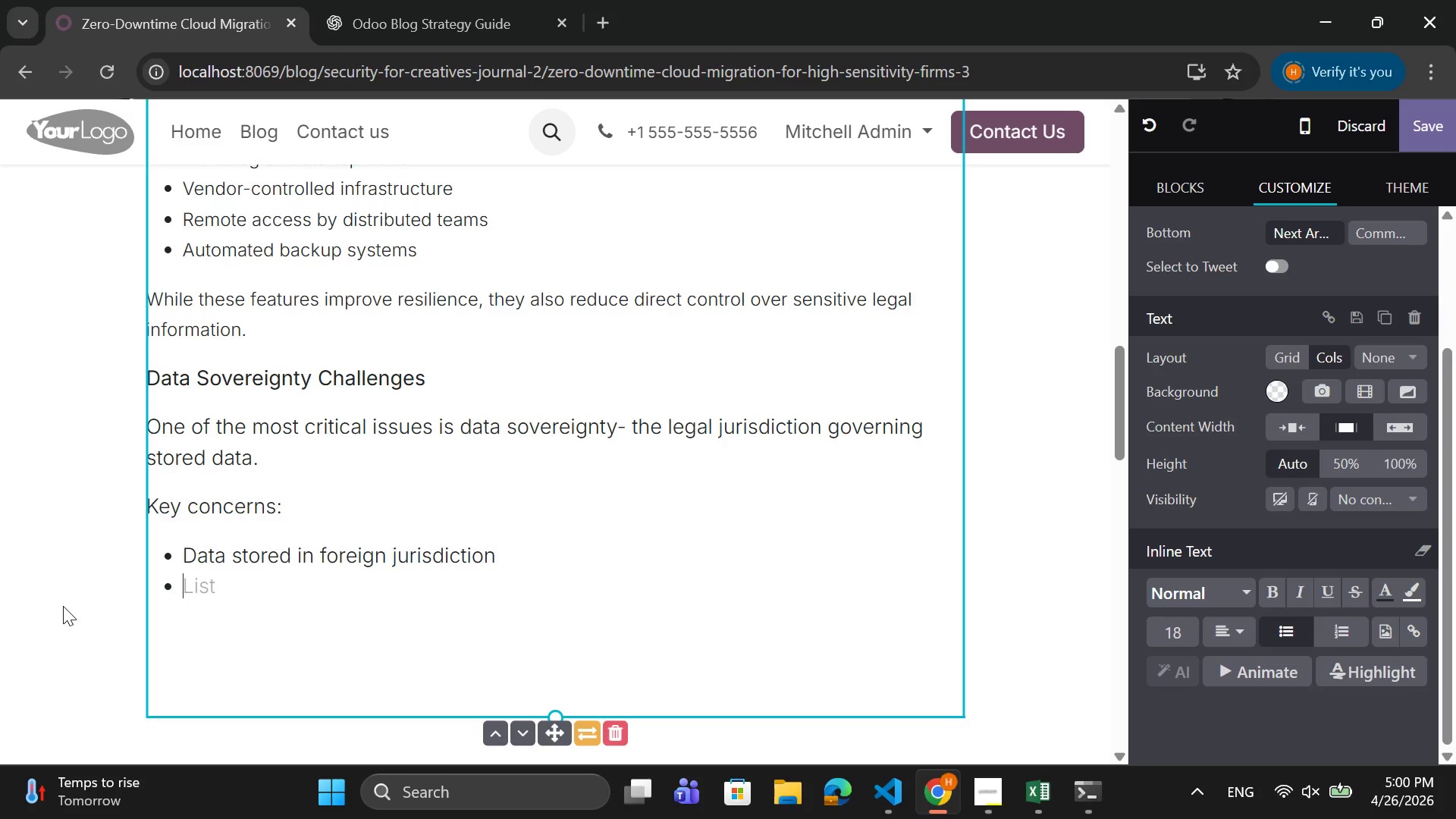 
type(Gover)
key(Backspace)
type(rm)